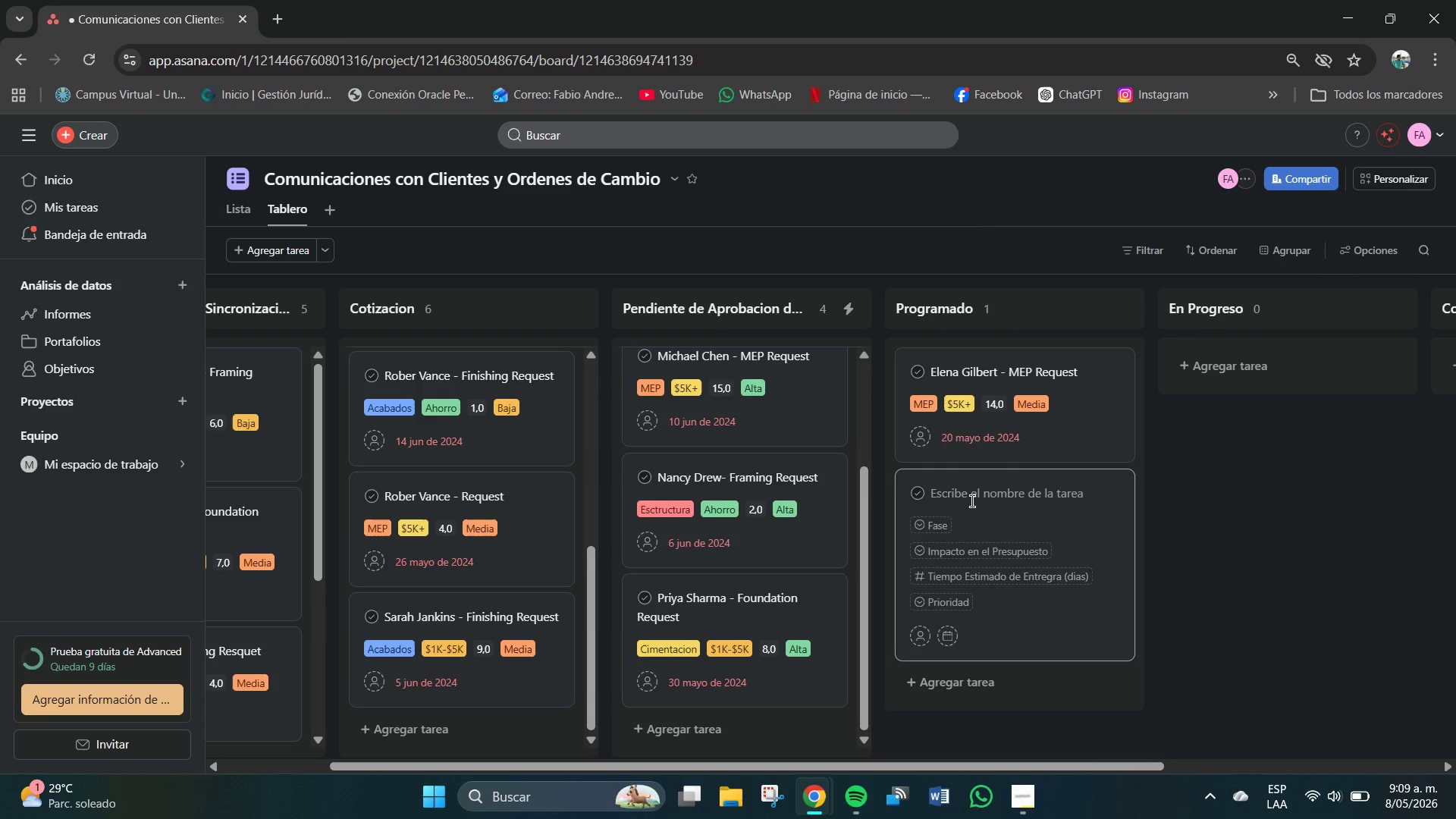 
left_click([974, 501])
 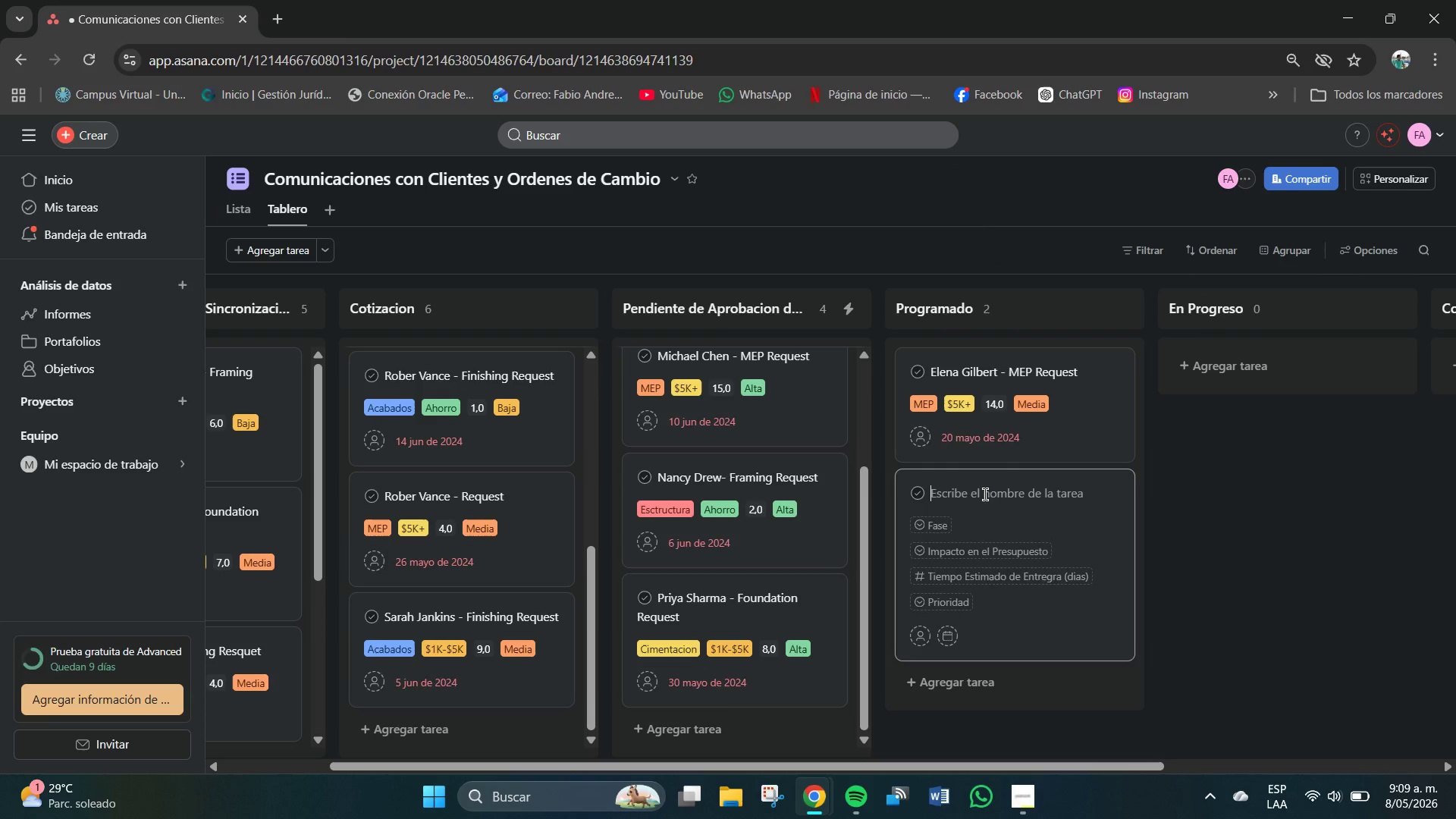 
type(Elena)
key(Backspace)
type(a Gilbert)
 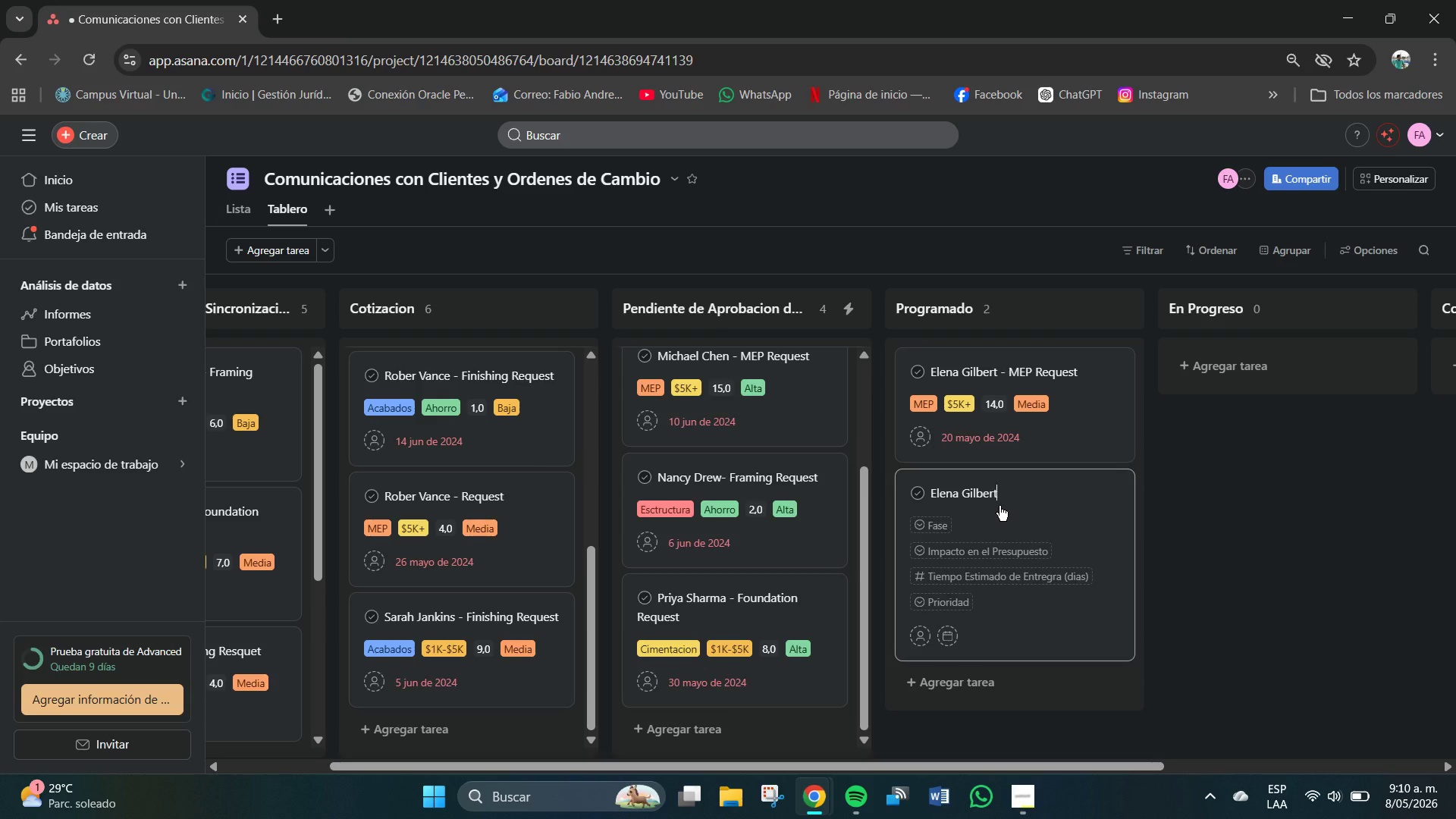 
type( - Landscaping Request)
 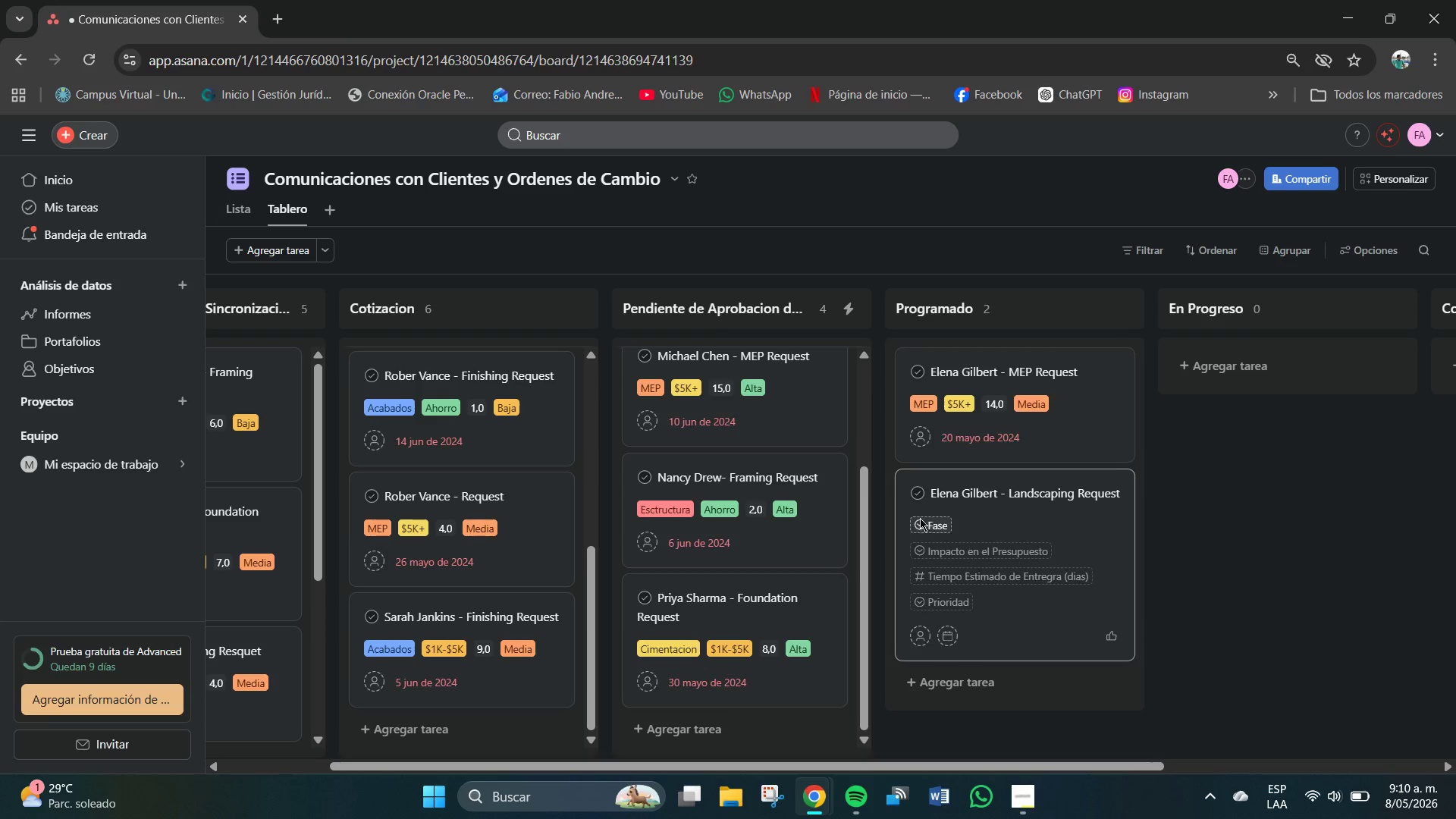 
left_click([976, 455])
 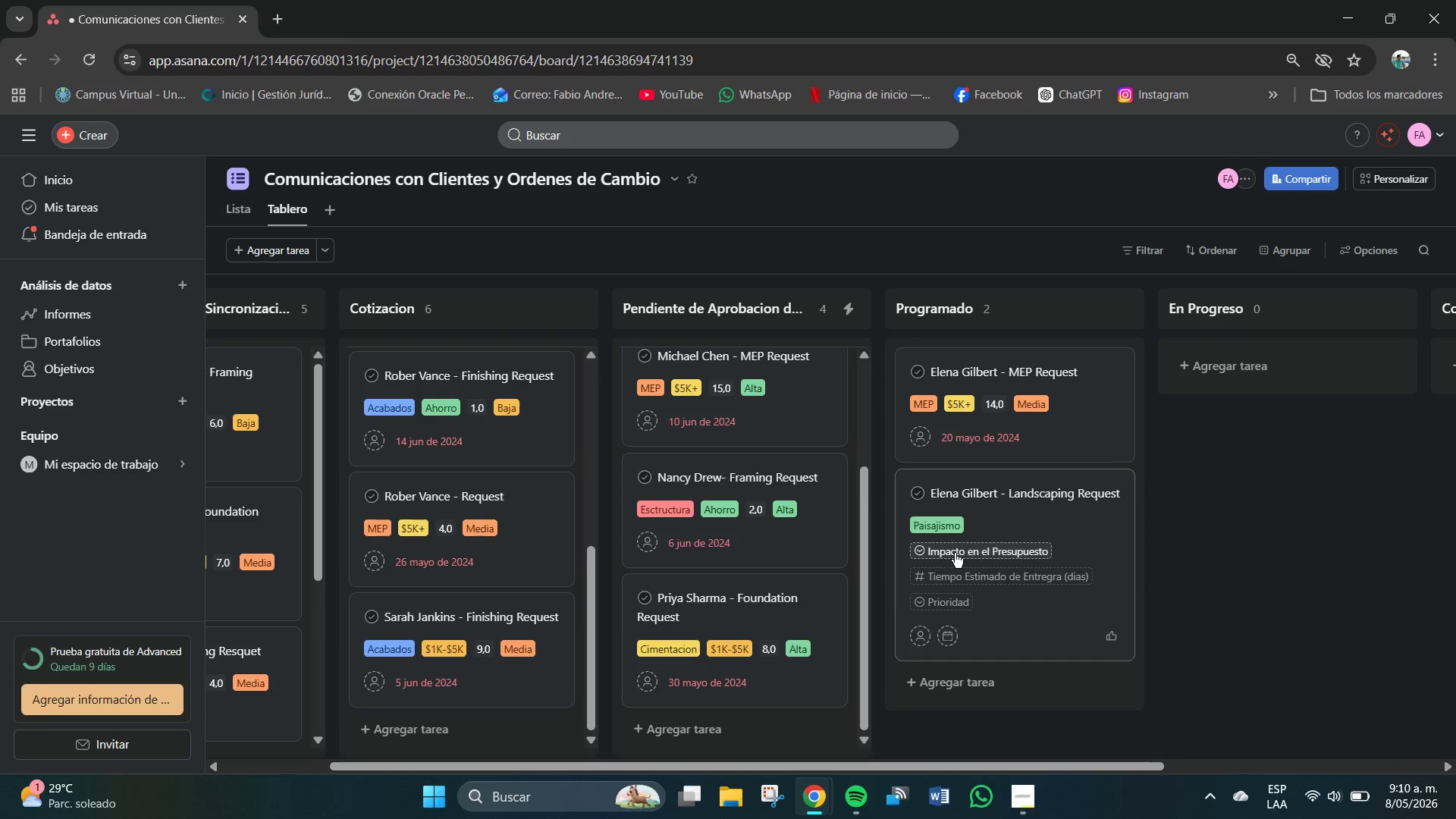 
left_click([955, 553])
 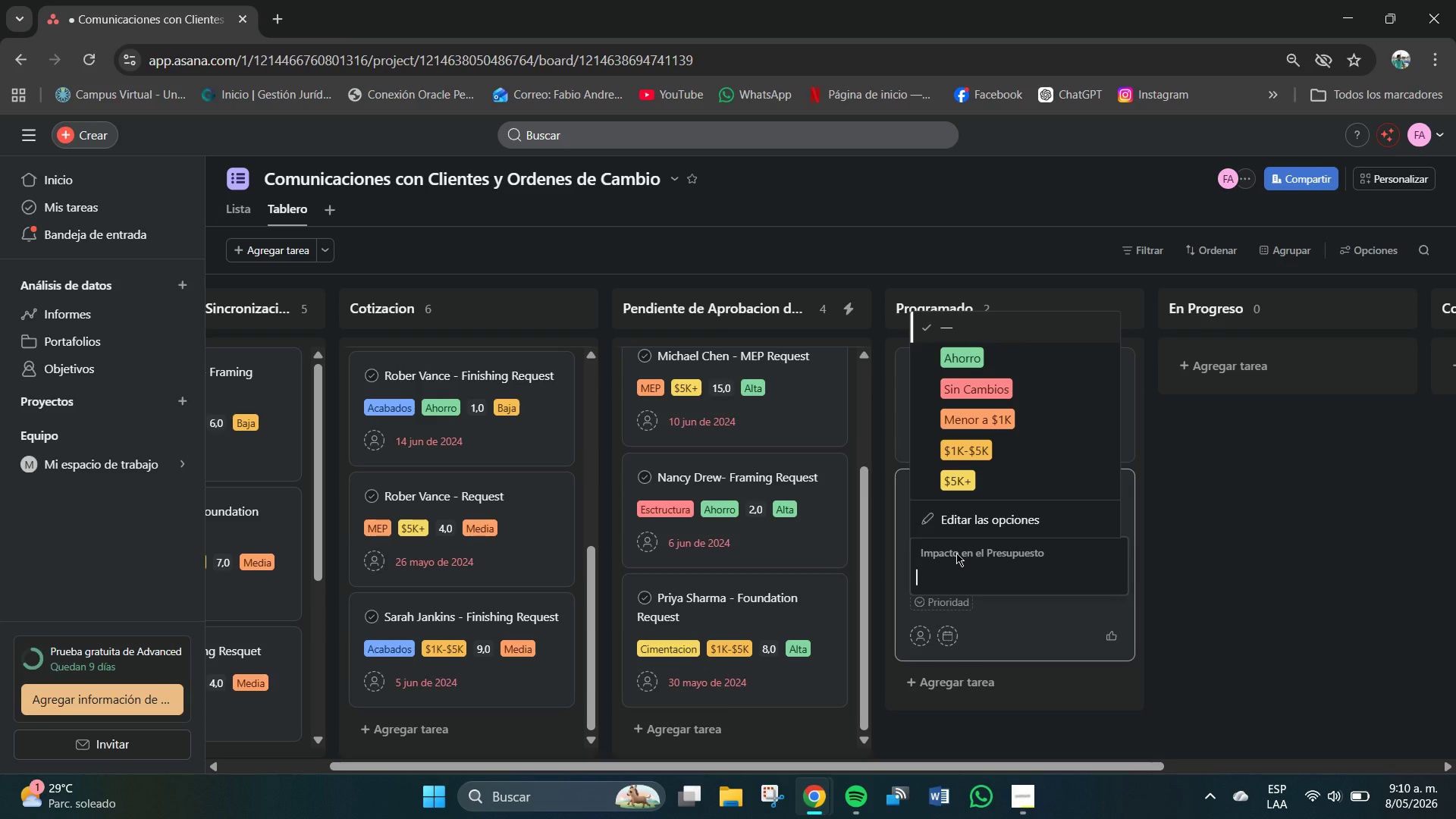 
wait(8.5)
 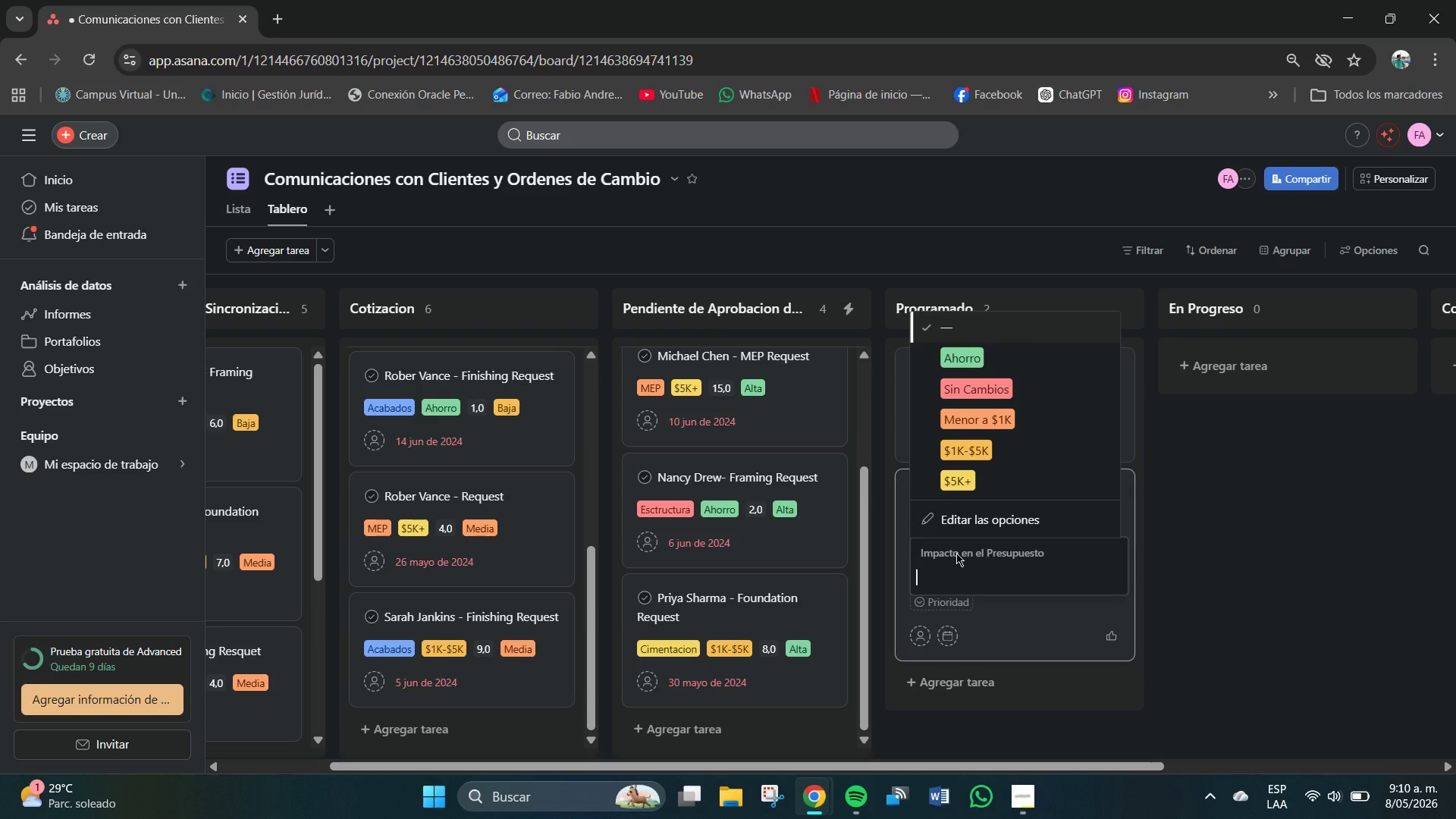 
left_click([992, 417])
 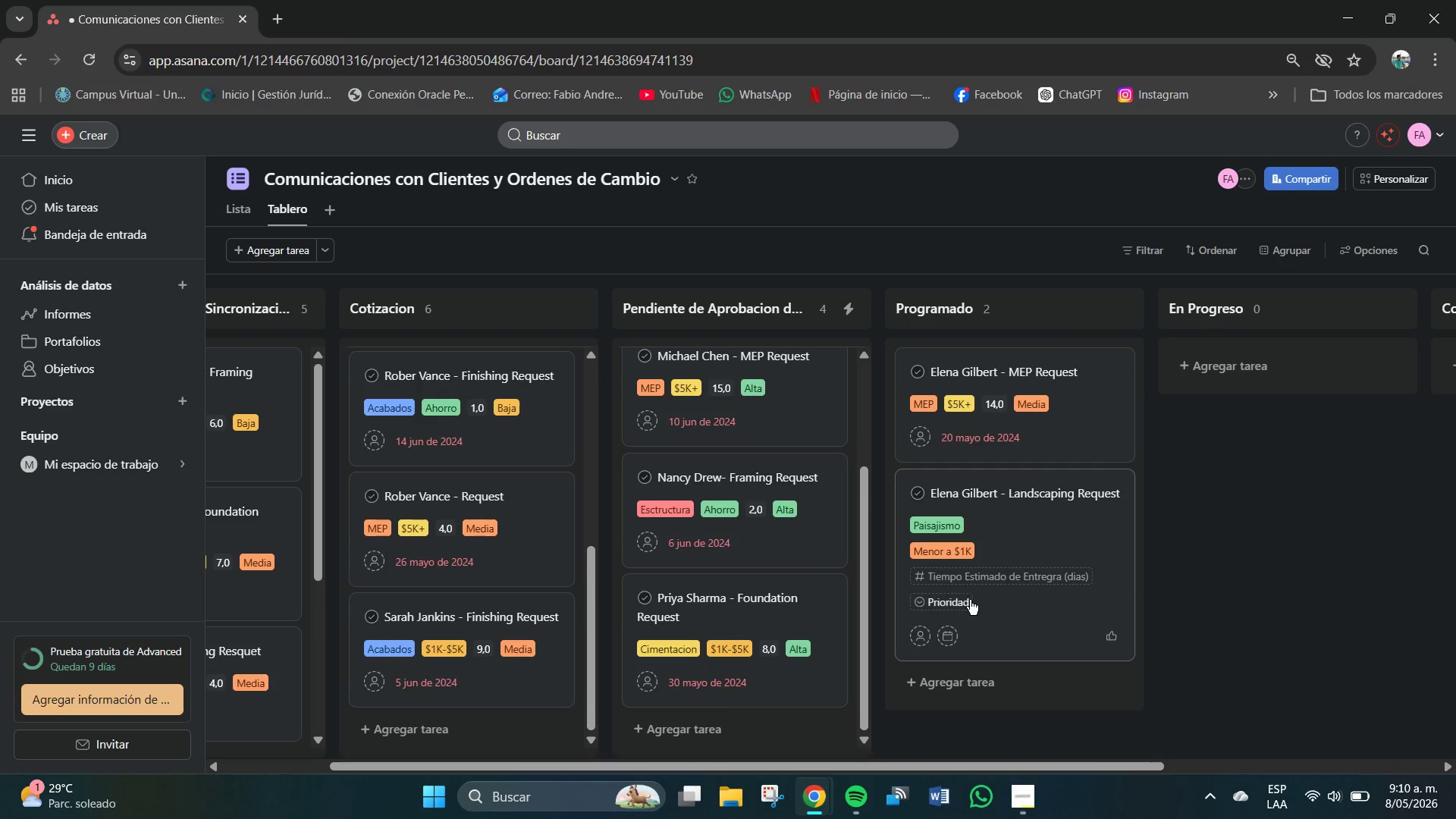 
left_click([962, 581])
 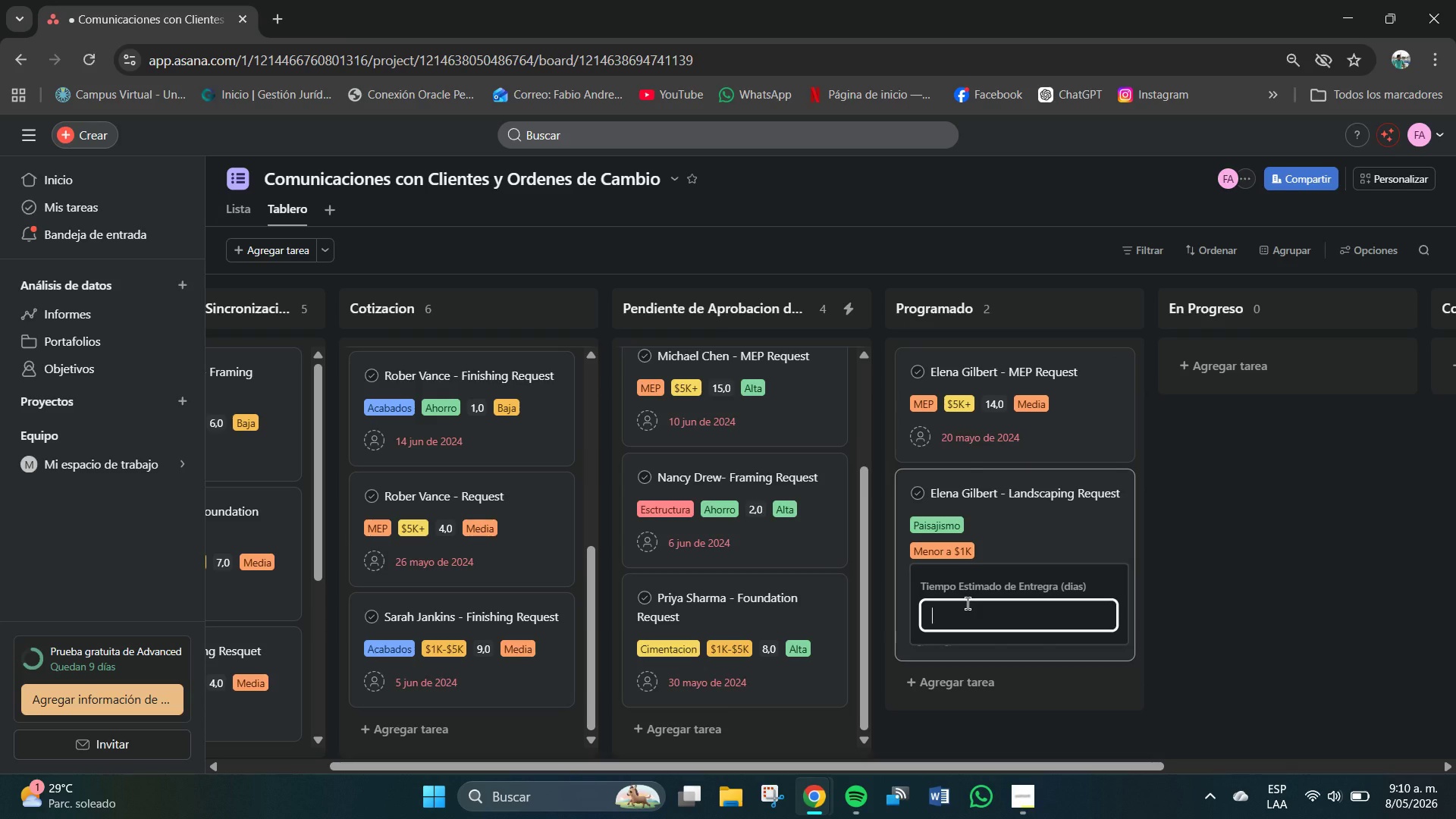 
key(Numpad3)
 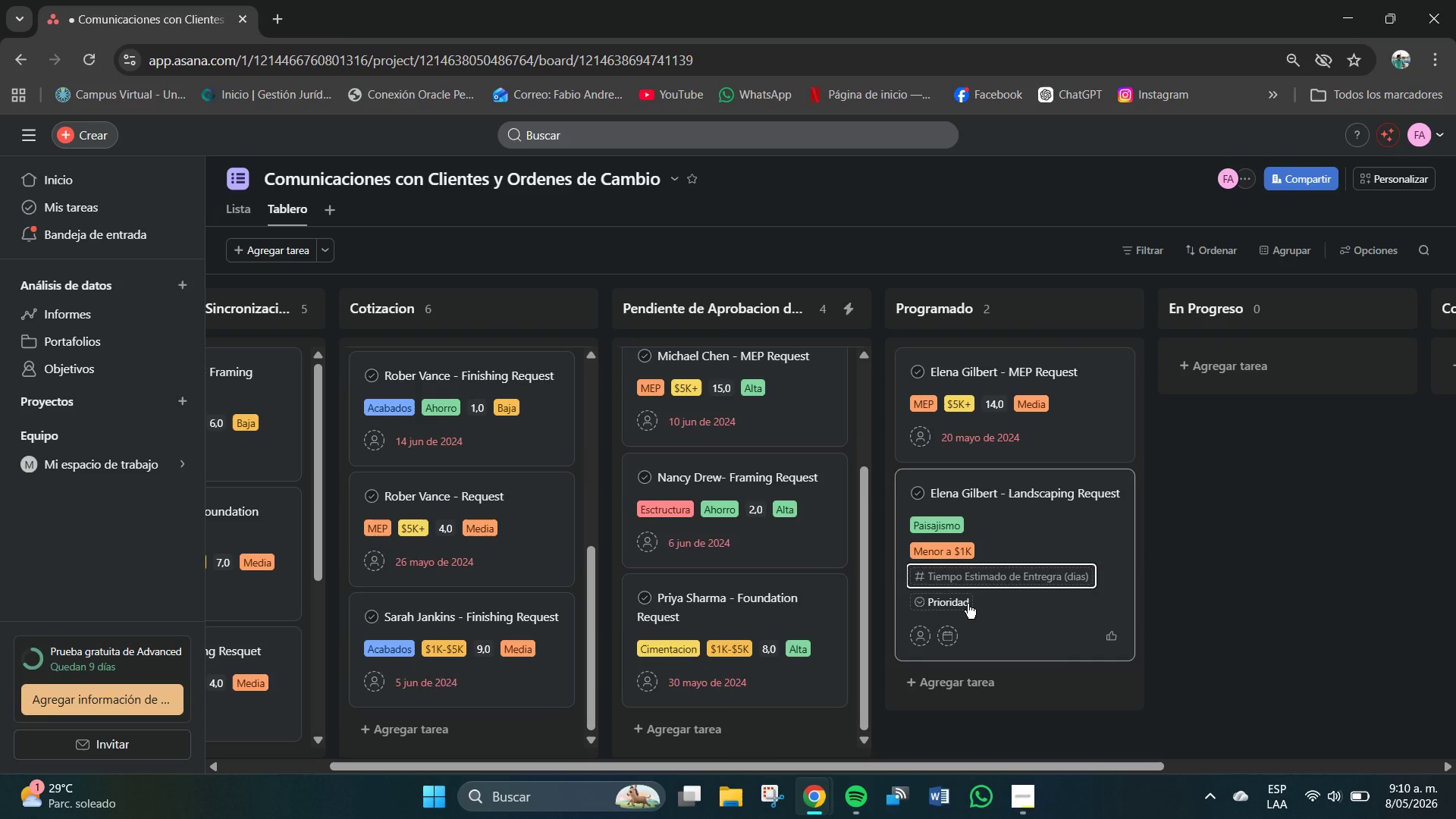 
key(NumpadEnter)
 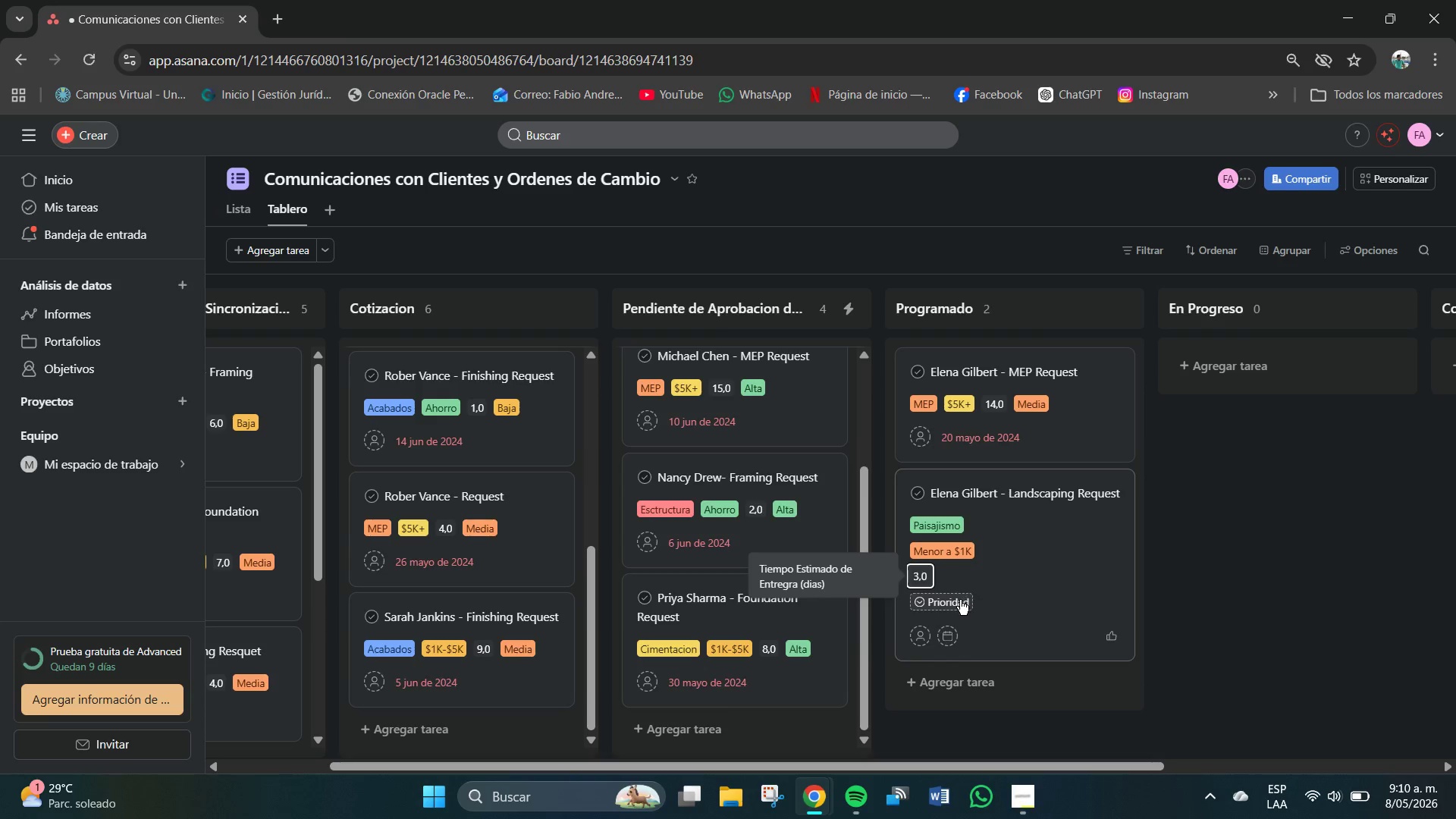 
left_click([956, 604])
 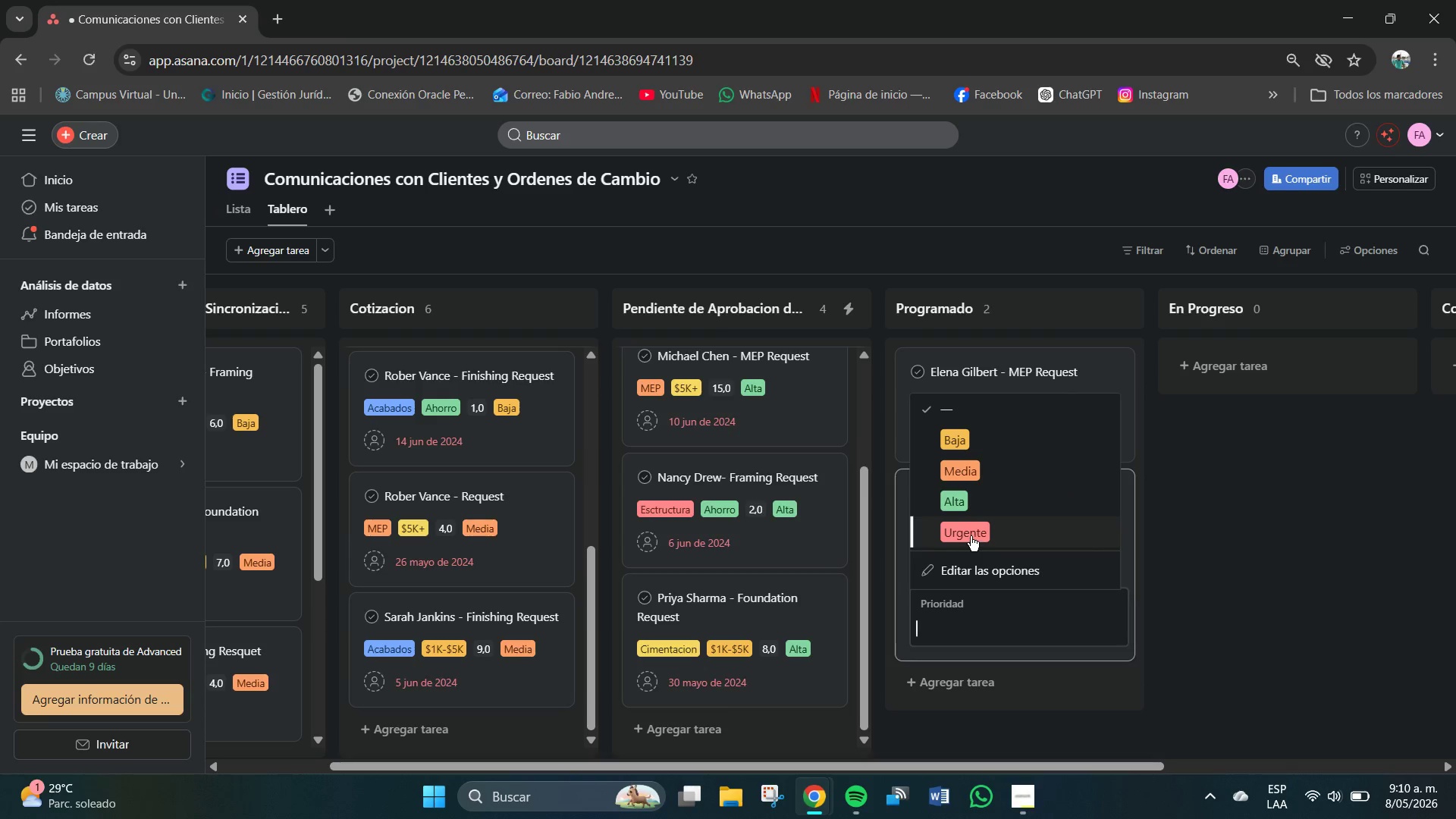 
left_click([956, 501])
 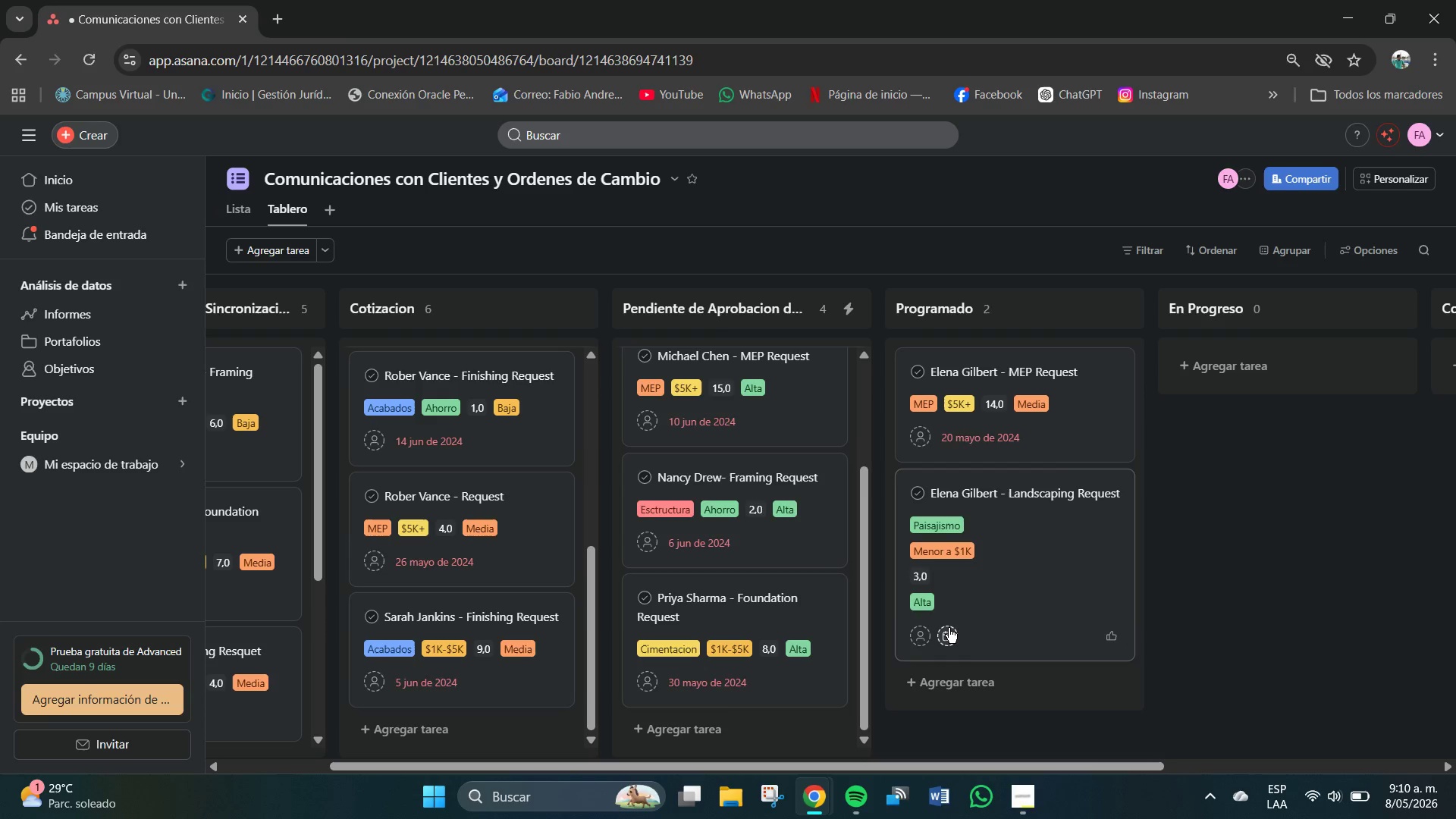 
left_click([949, 628])
 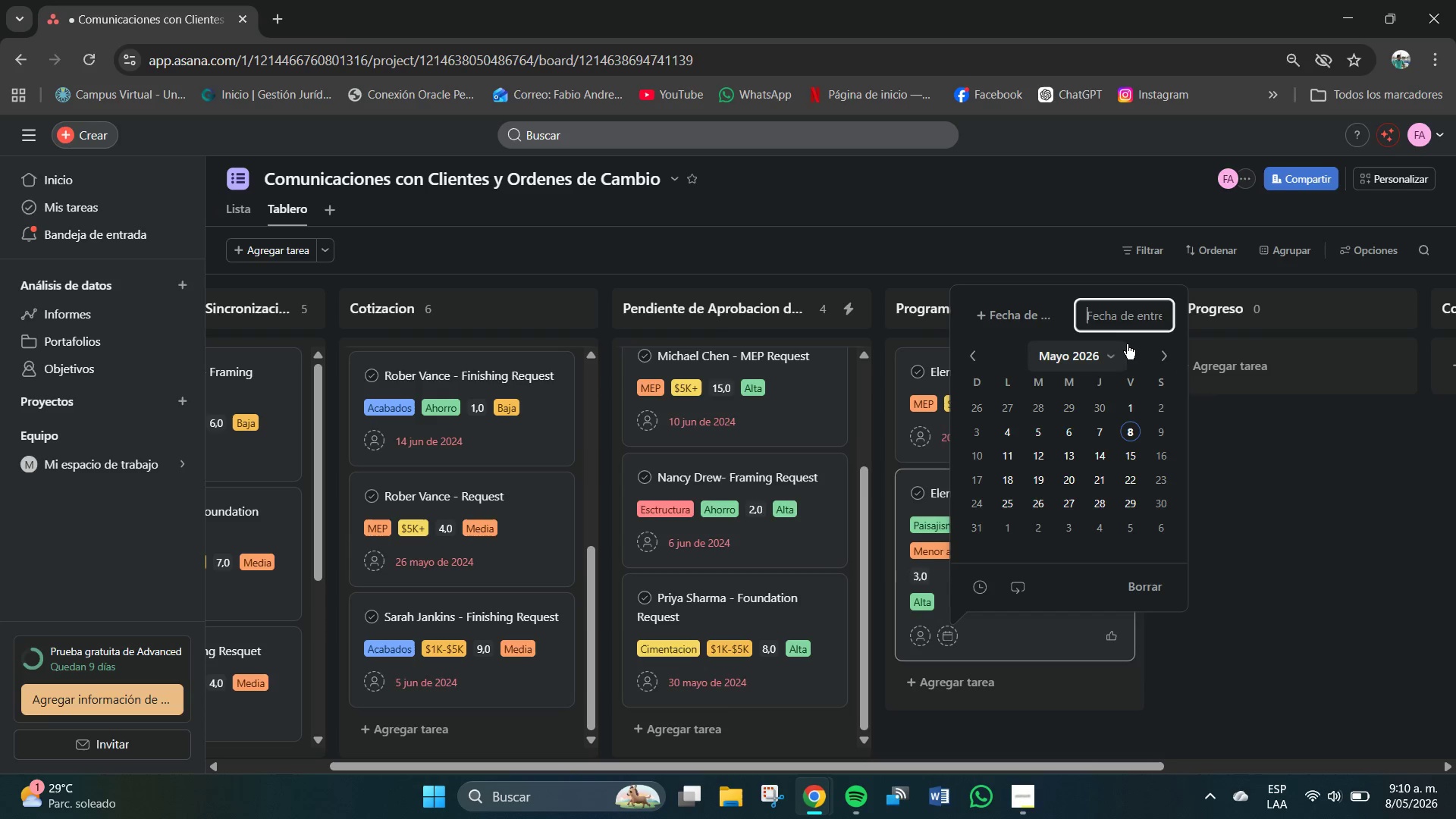 
left_click([1112, 318])
 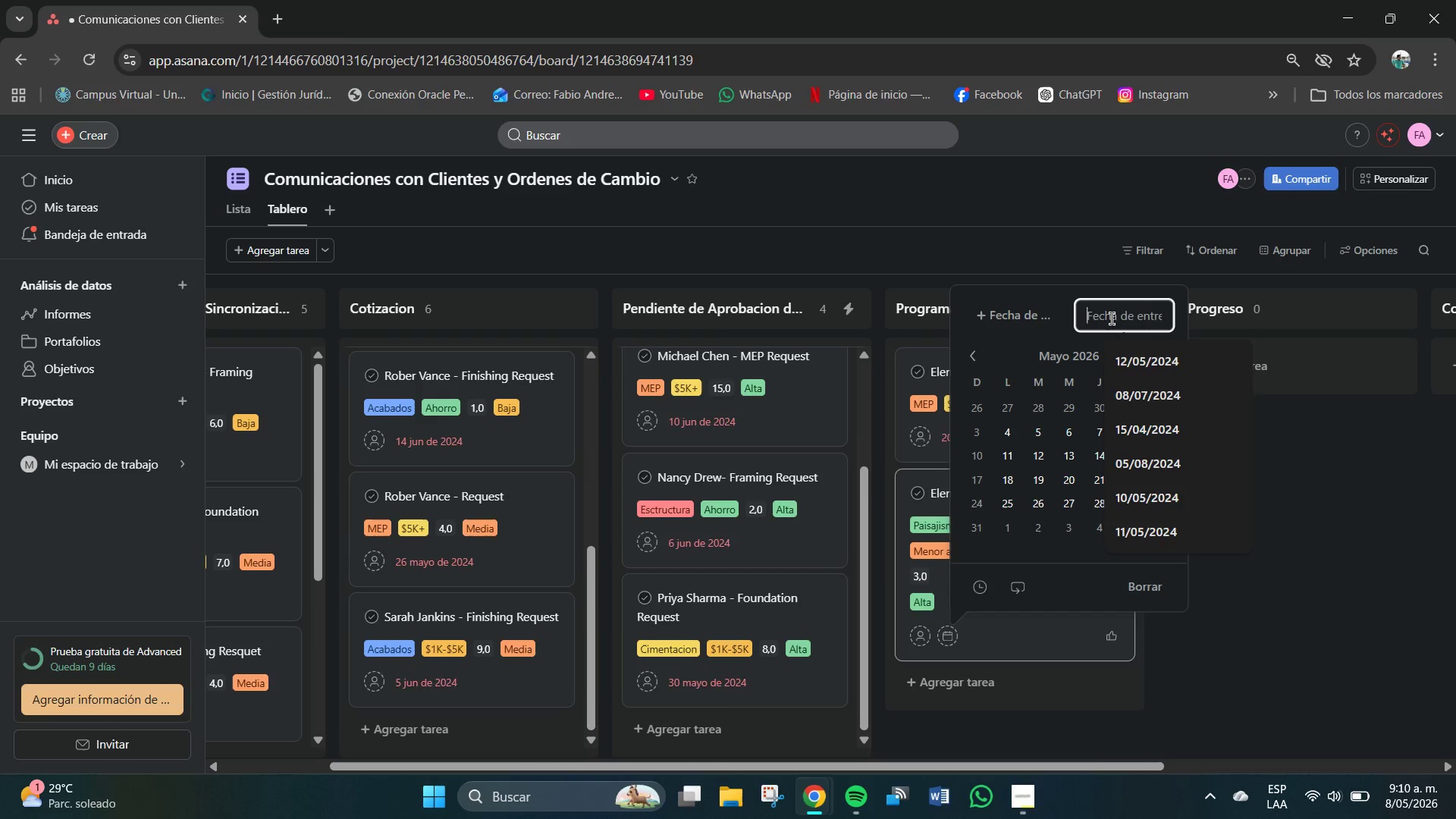 
key(Numpad1)
 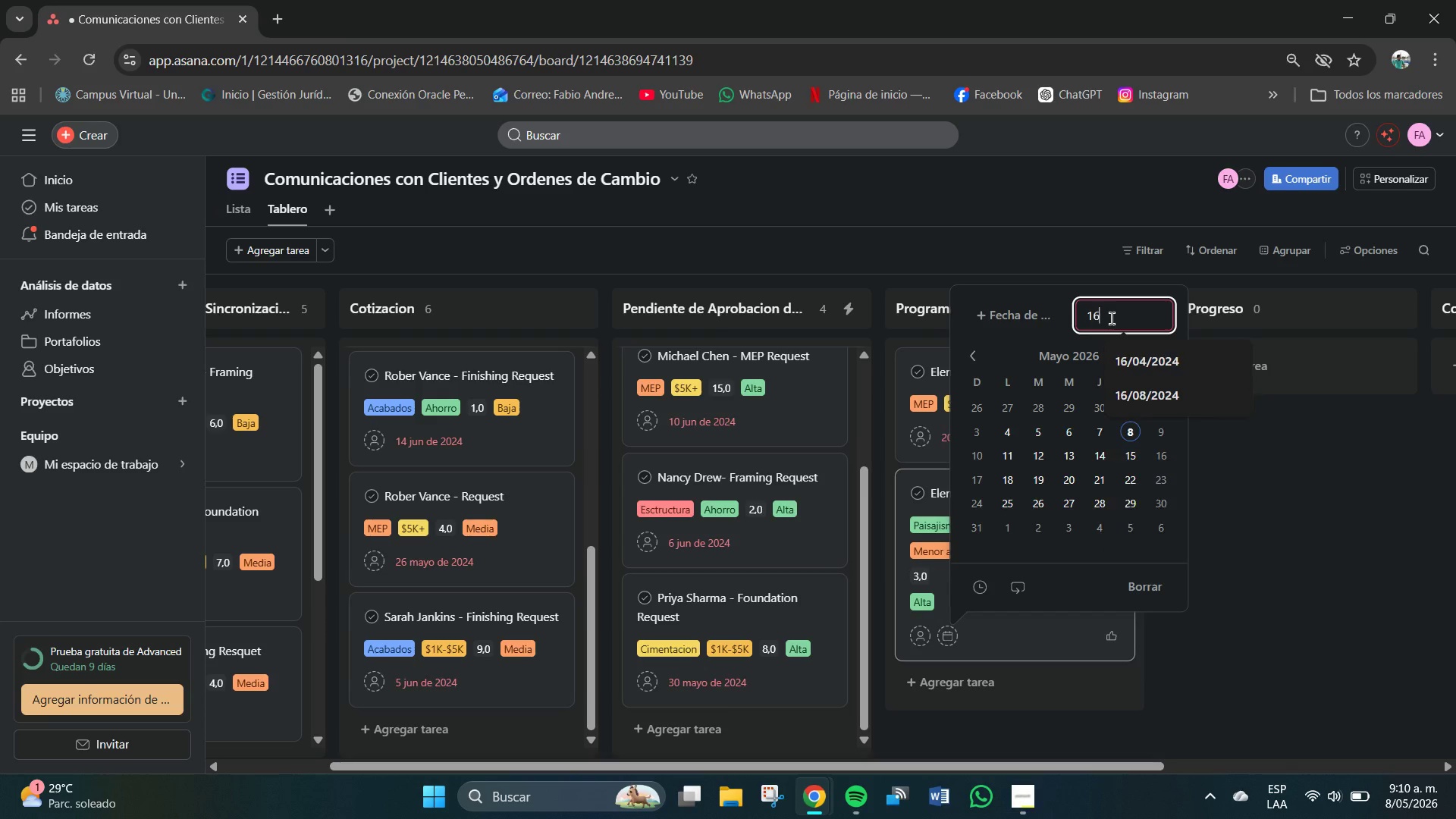 
key(Numpad6)
 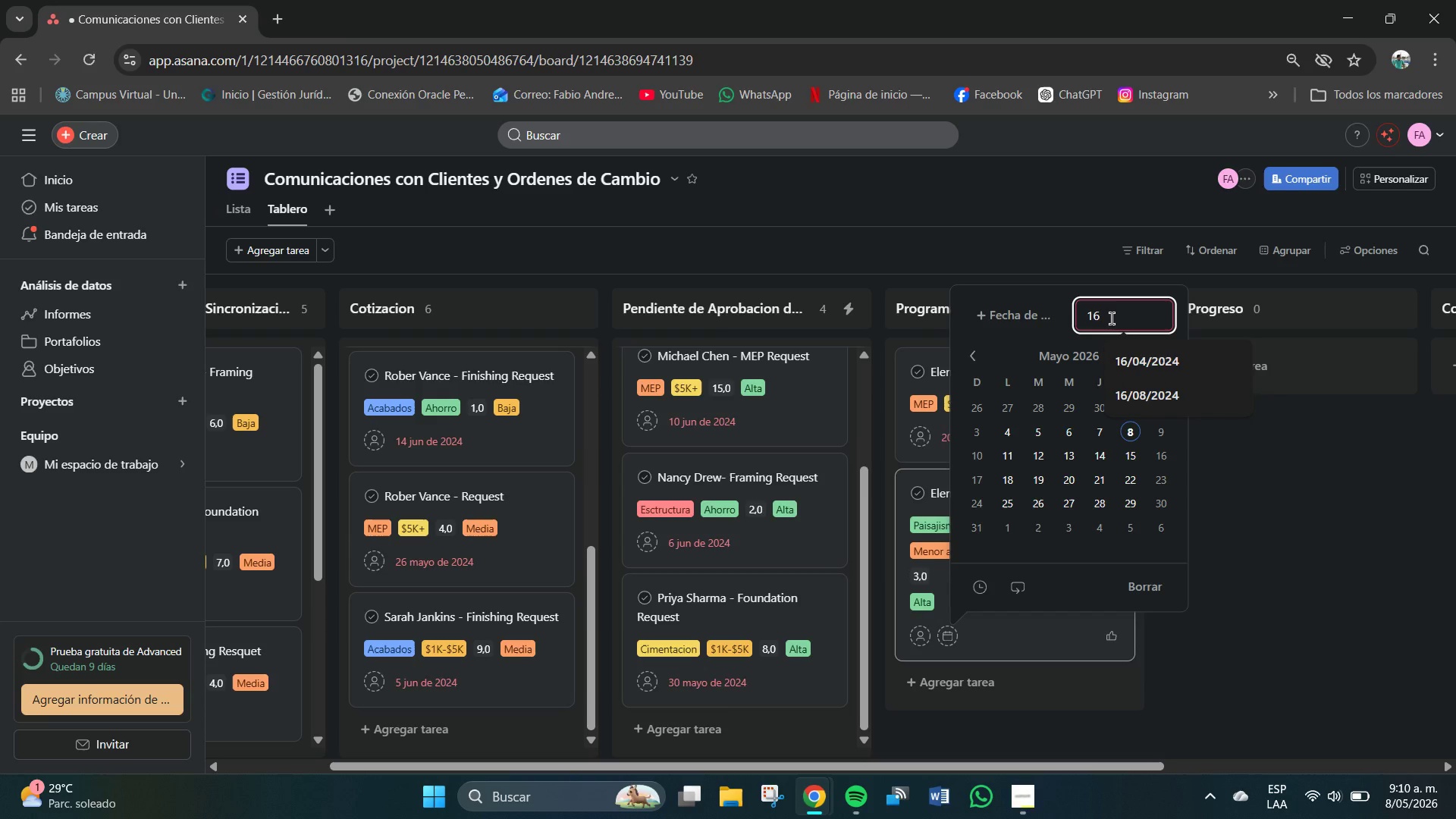 
key(Shift+7)
 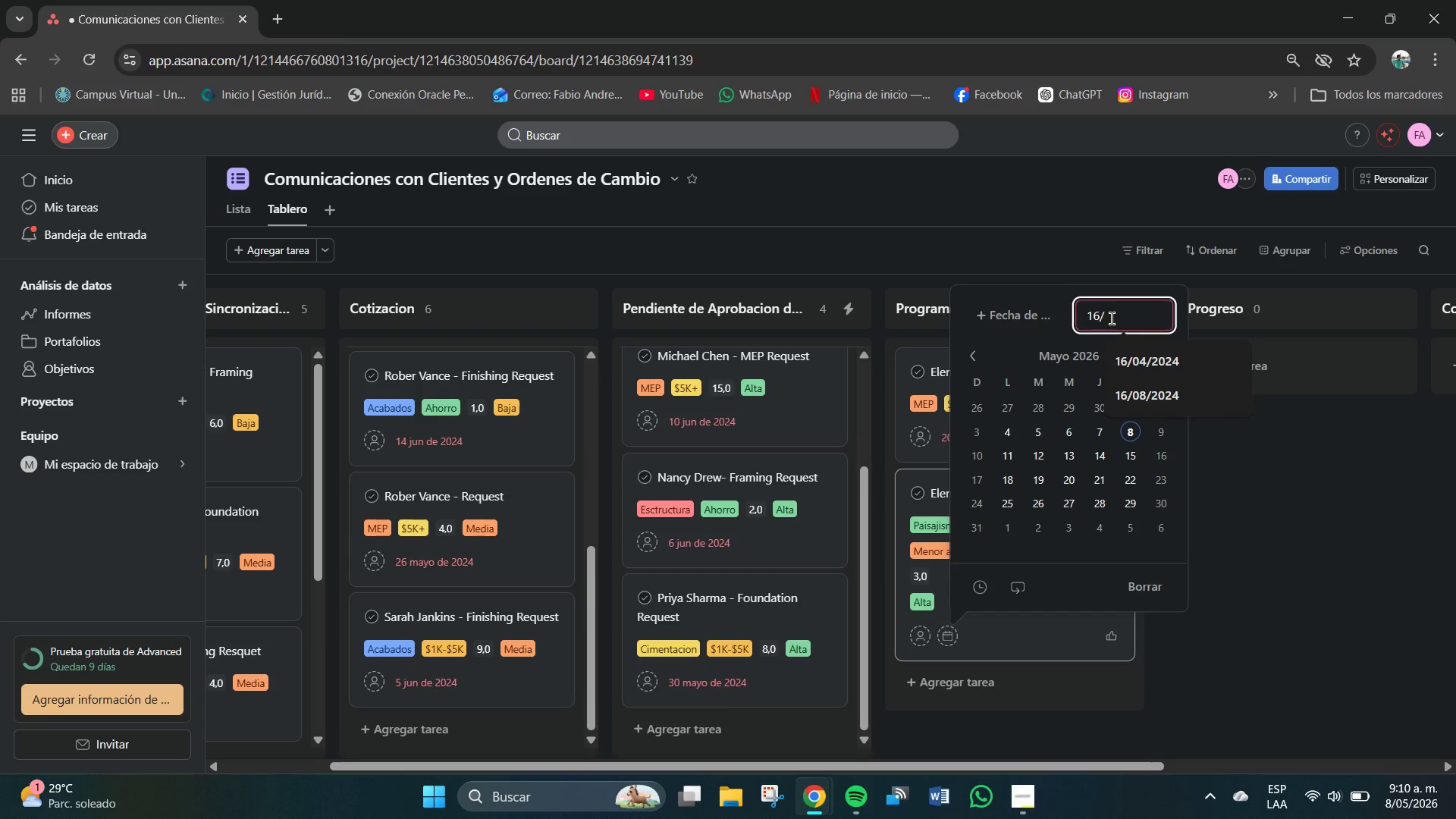 
key(Numpad0)
 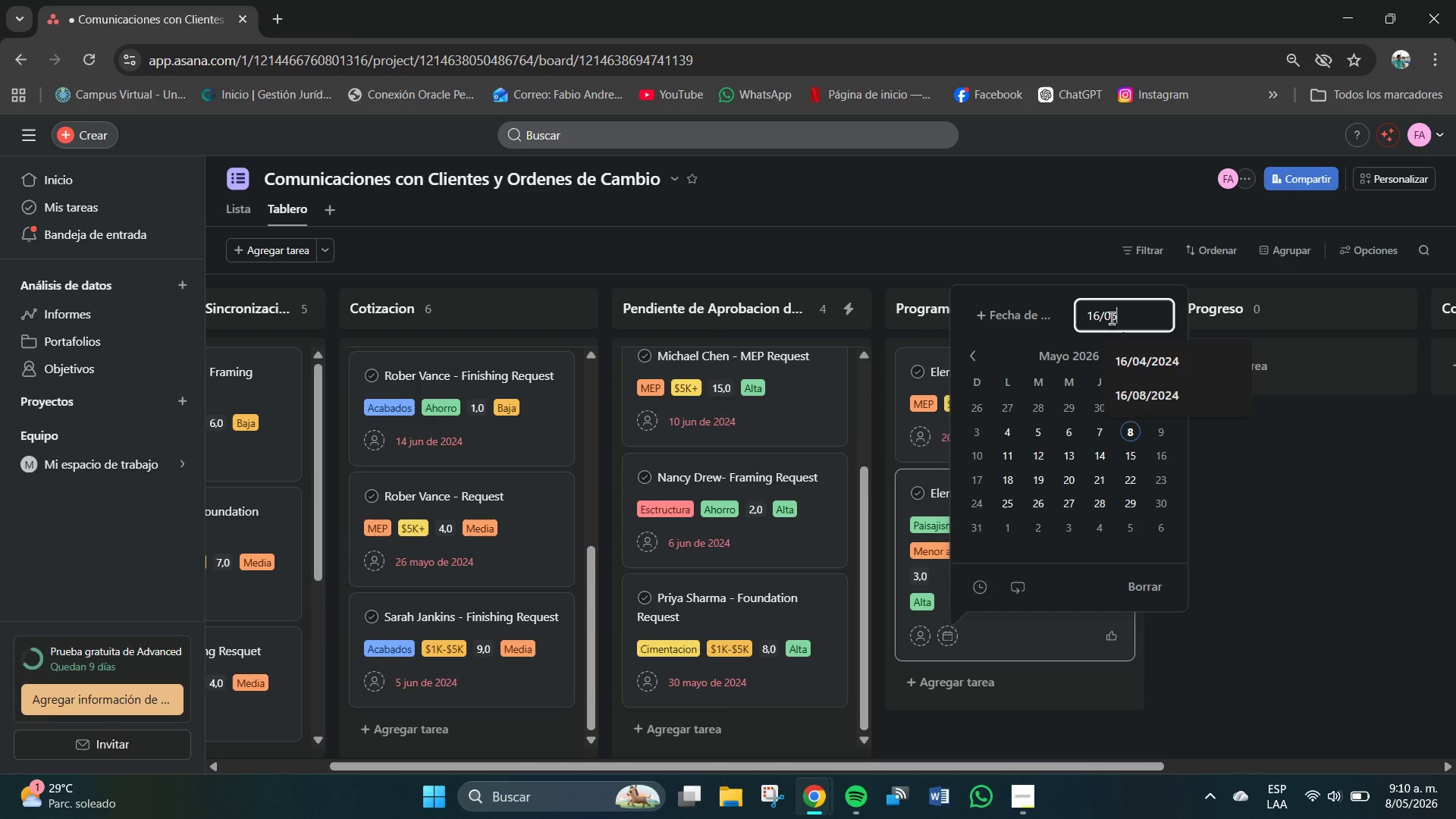 
key(Numpad5)
 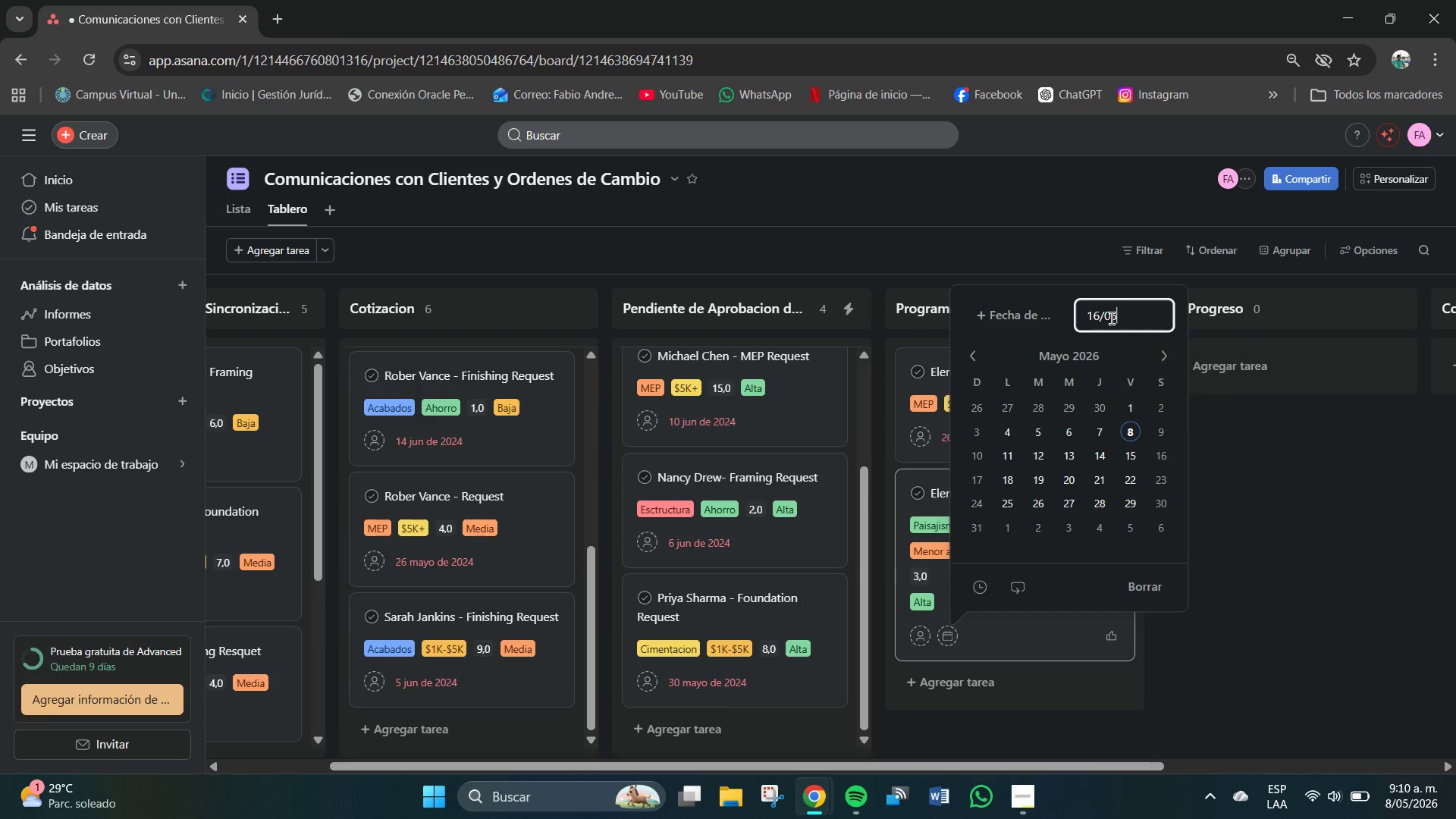 
key(Shift+7)
 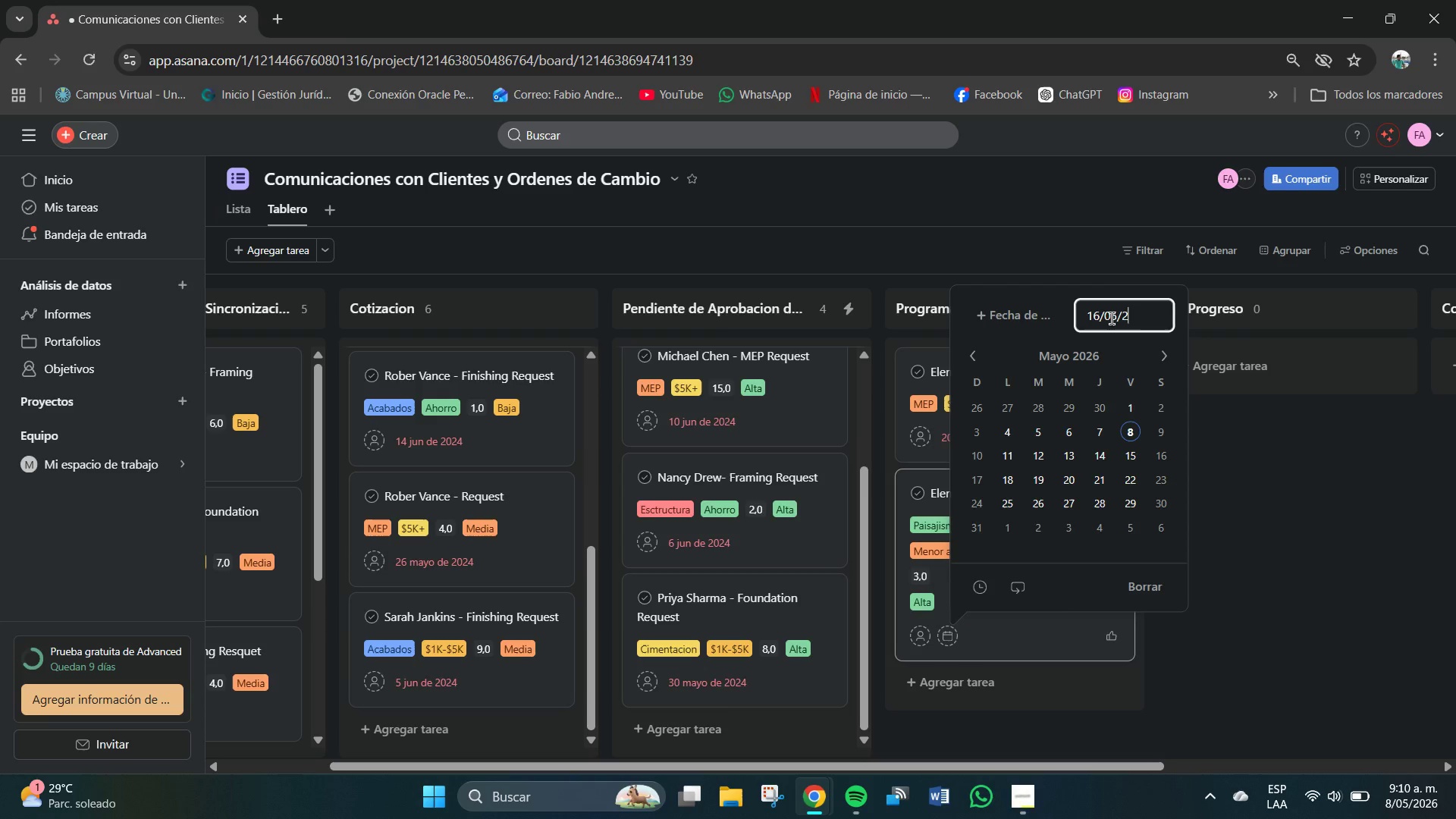 
key(Numpad2)
 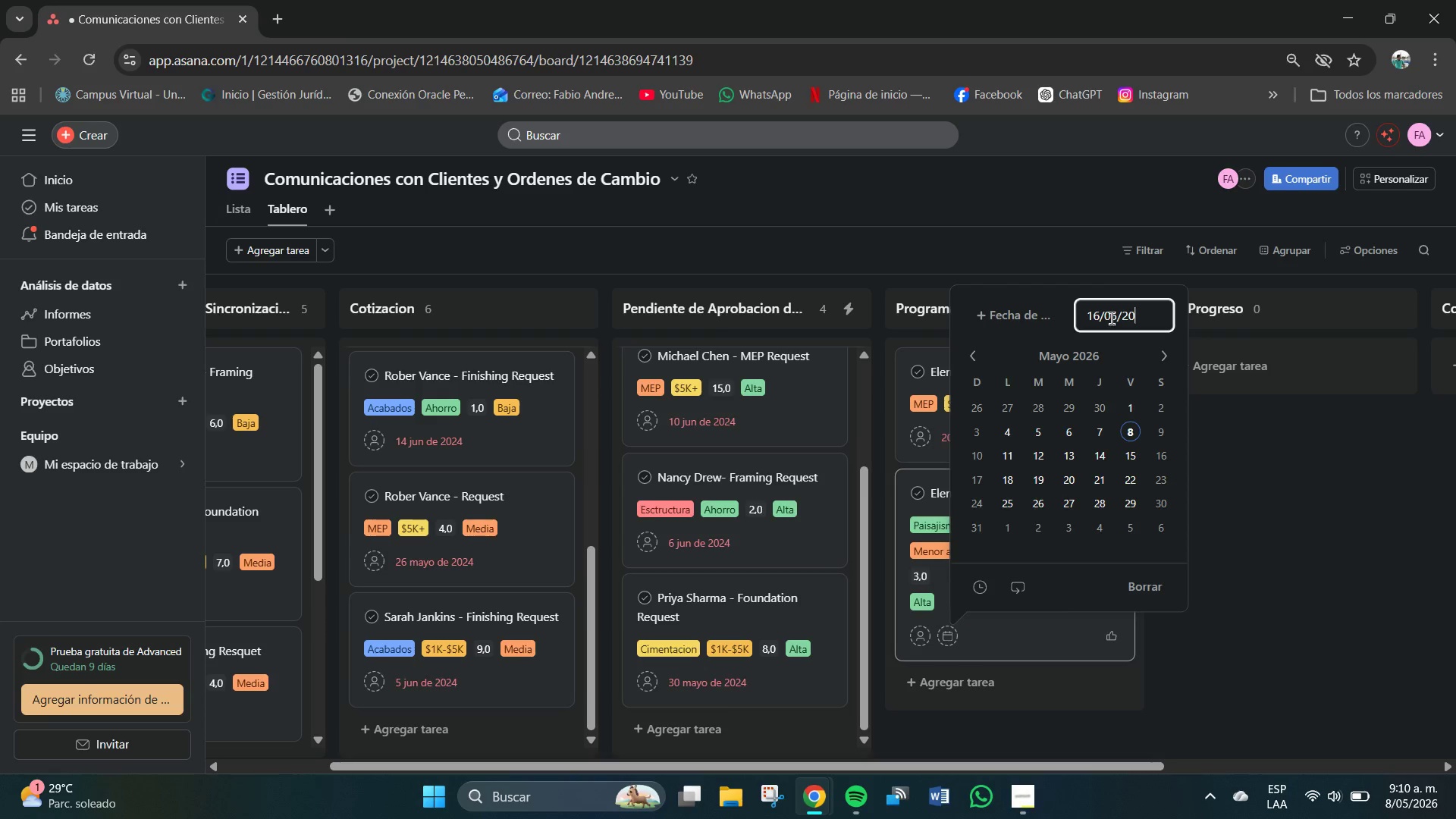 
key(Numpad0)
 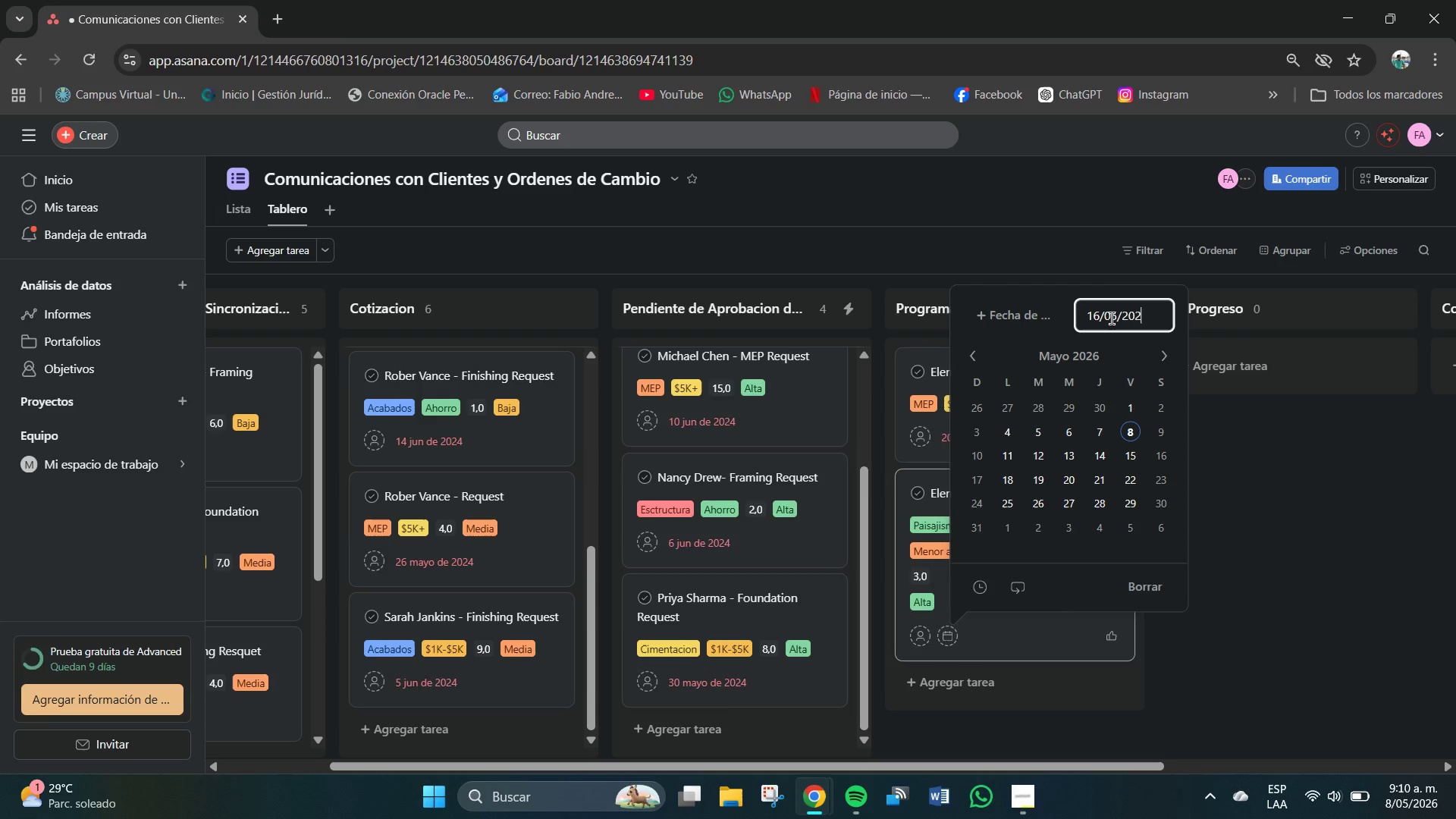 
key(Numpad2)
 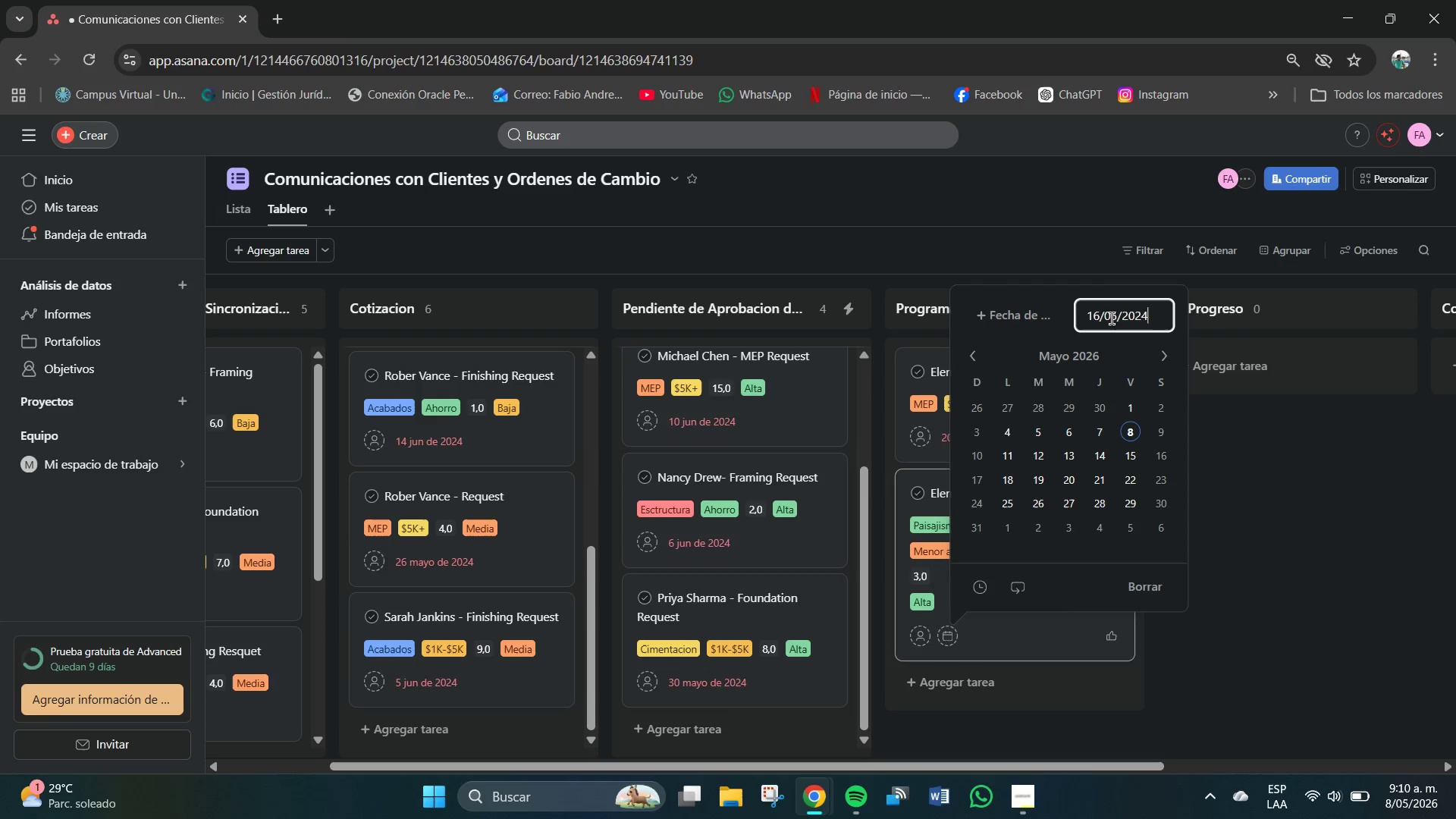 
key(Numpad4)
 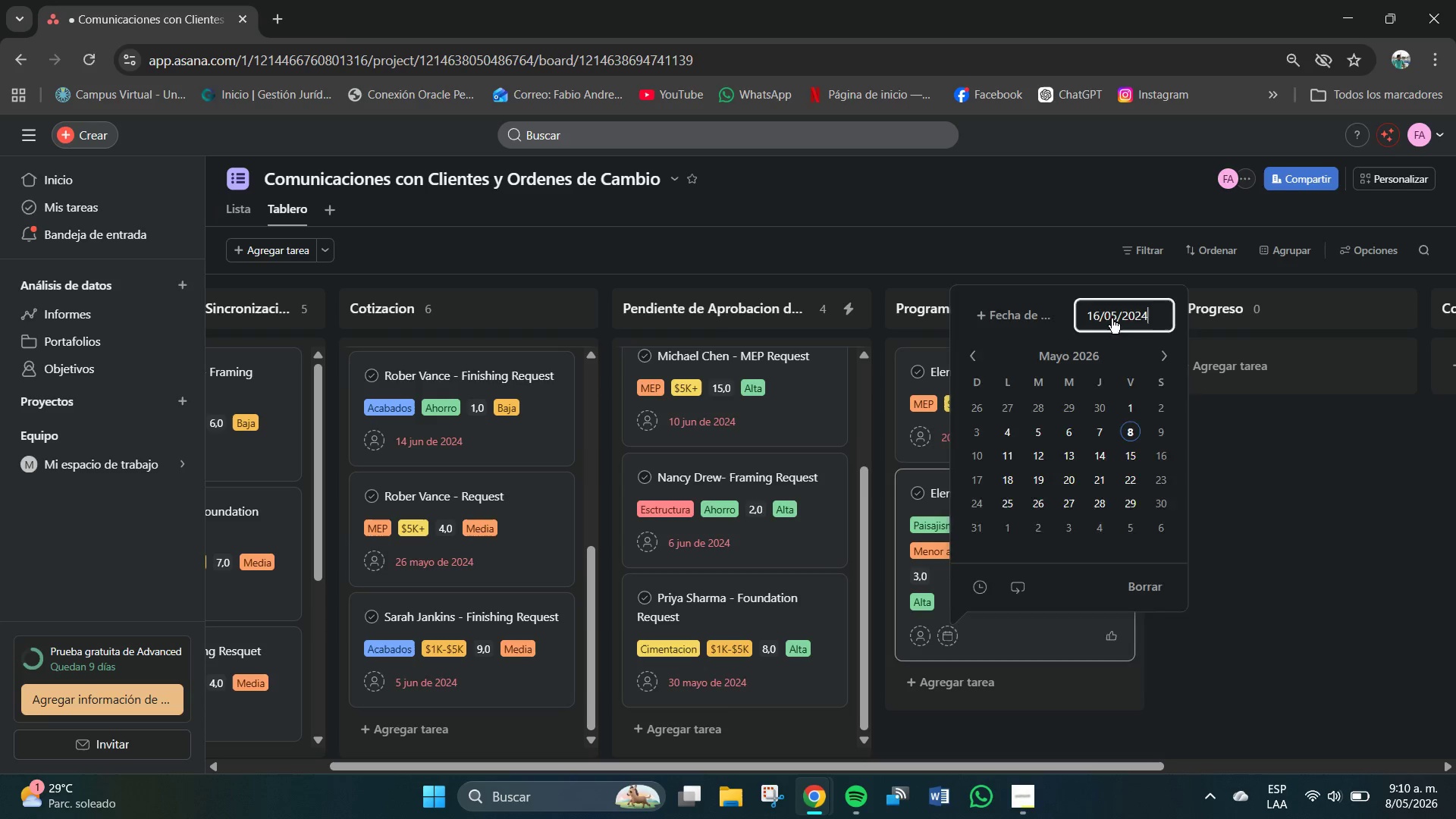 
key(NumpadEnter)
 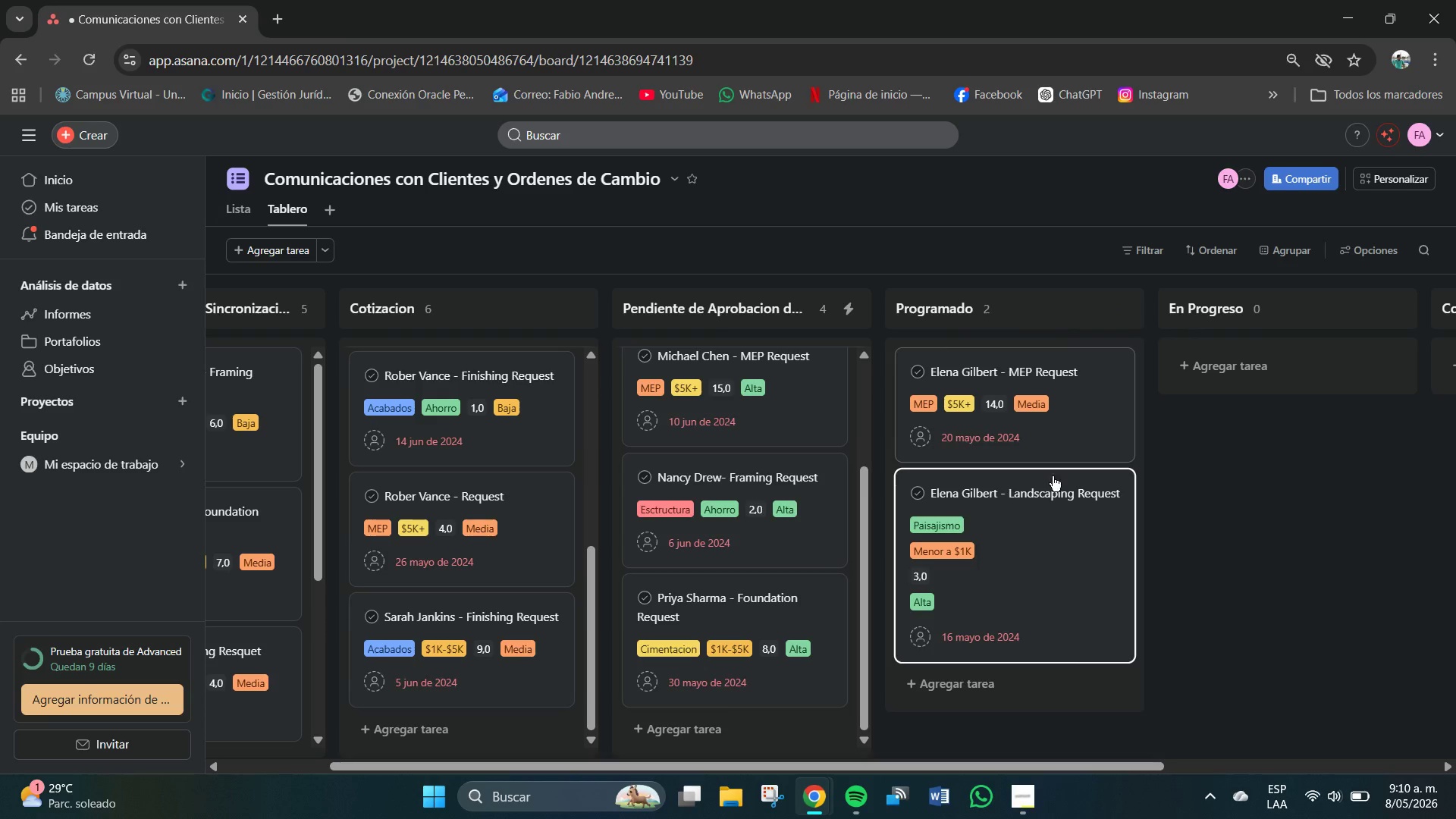 
scroll: coordinate [1053, 512], scroll_direction: down, amount: 2.0
 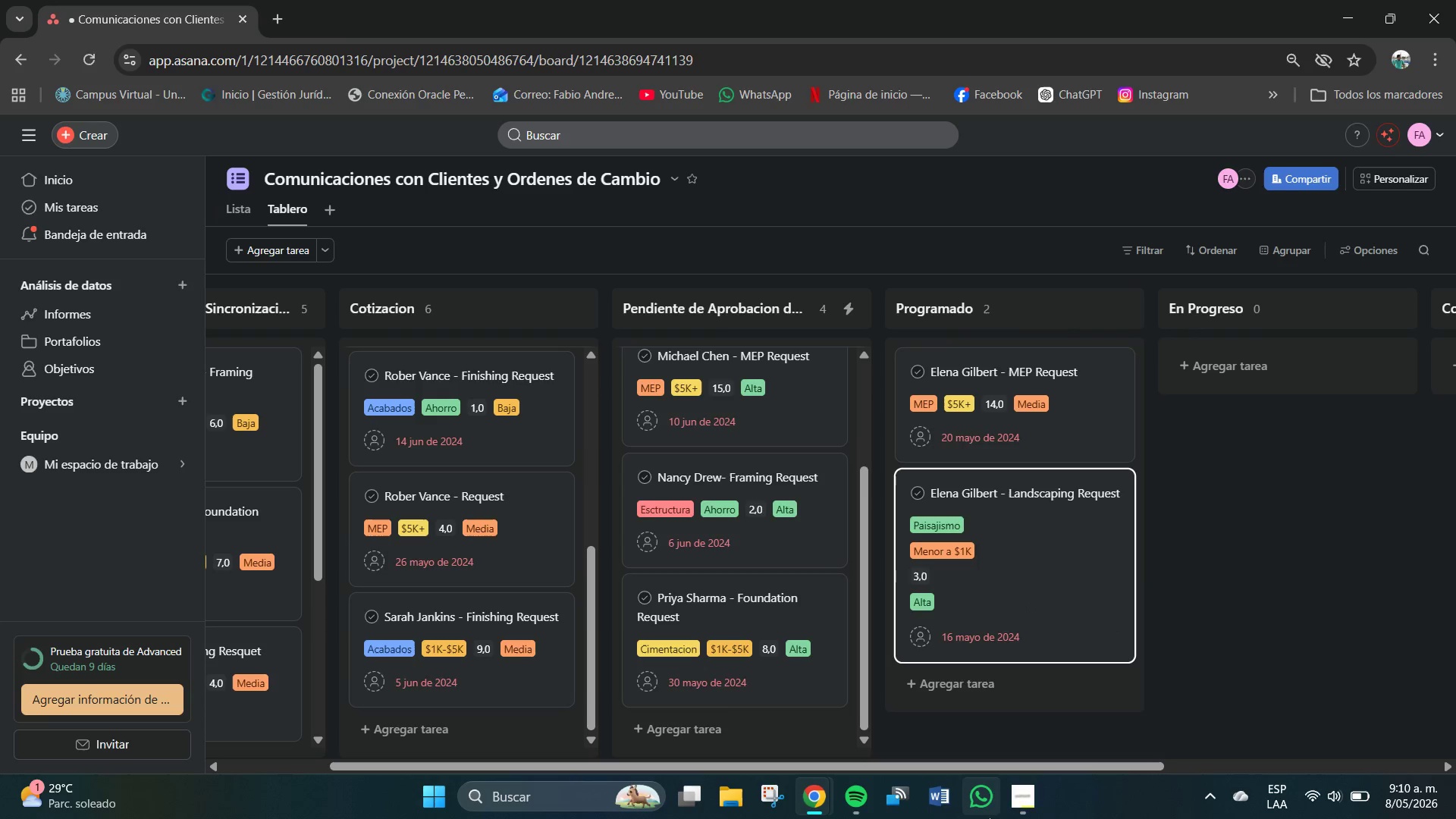 
left_click([1026, 810])